 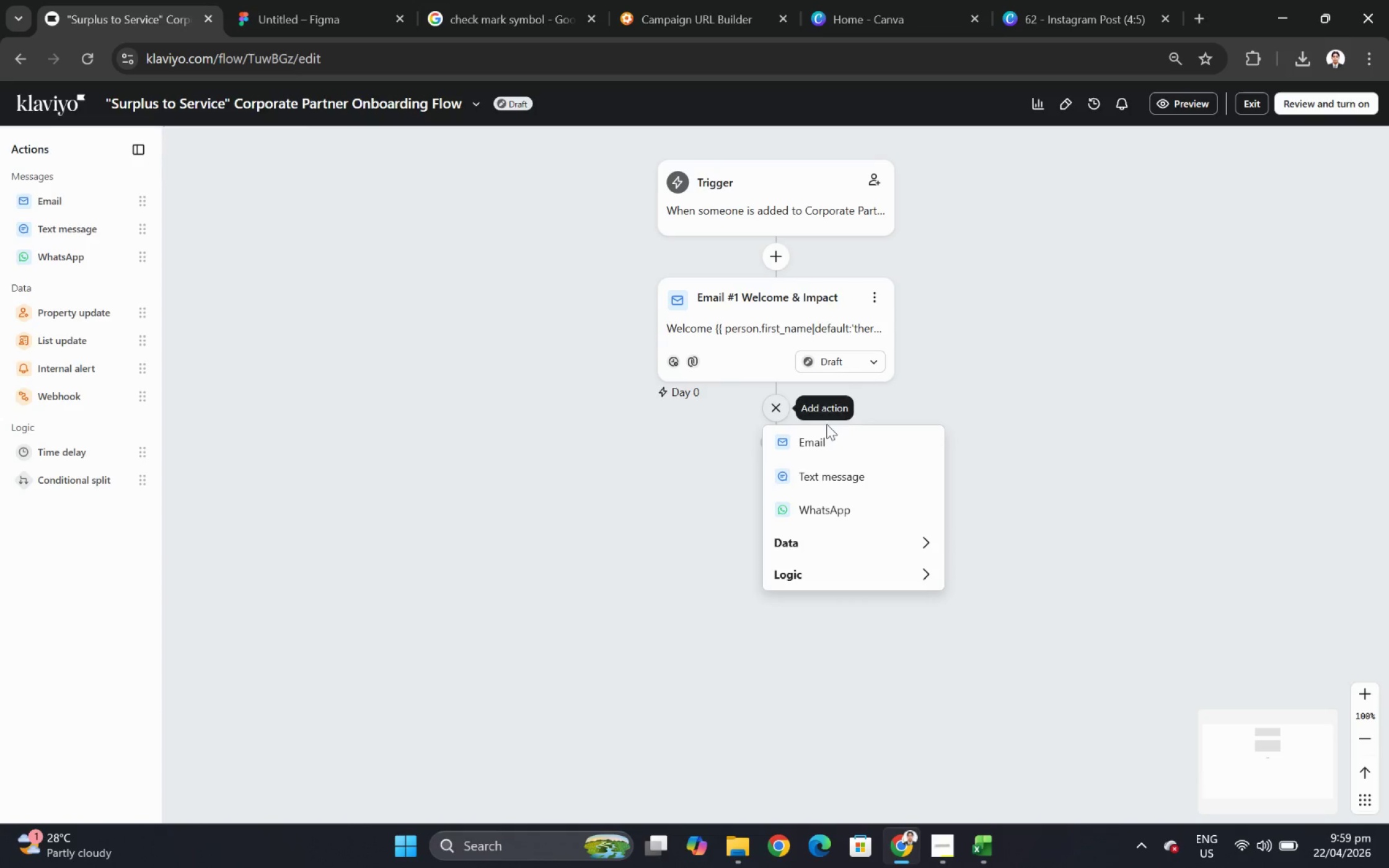 
left_click([924, 567])
 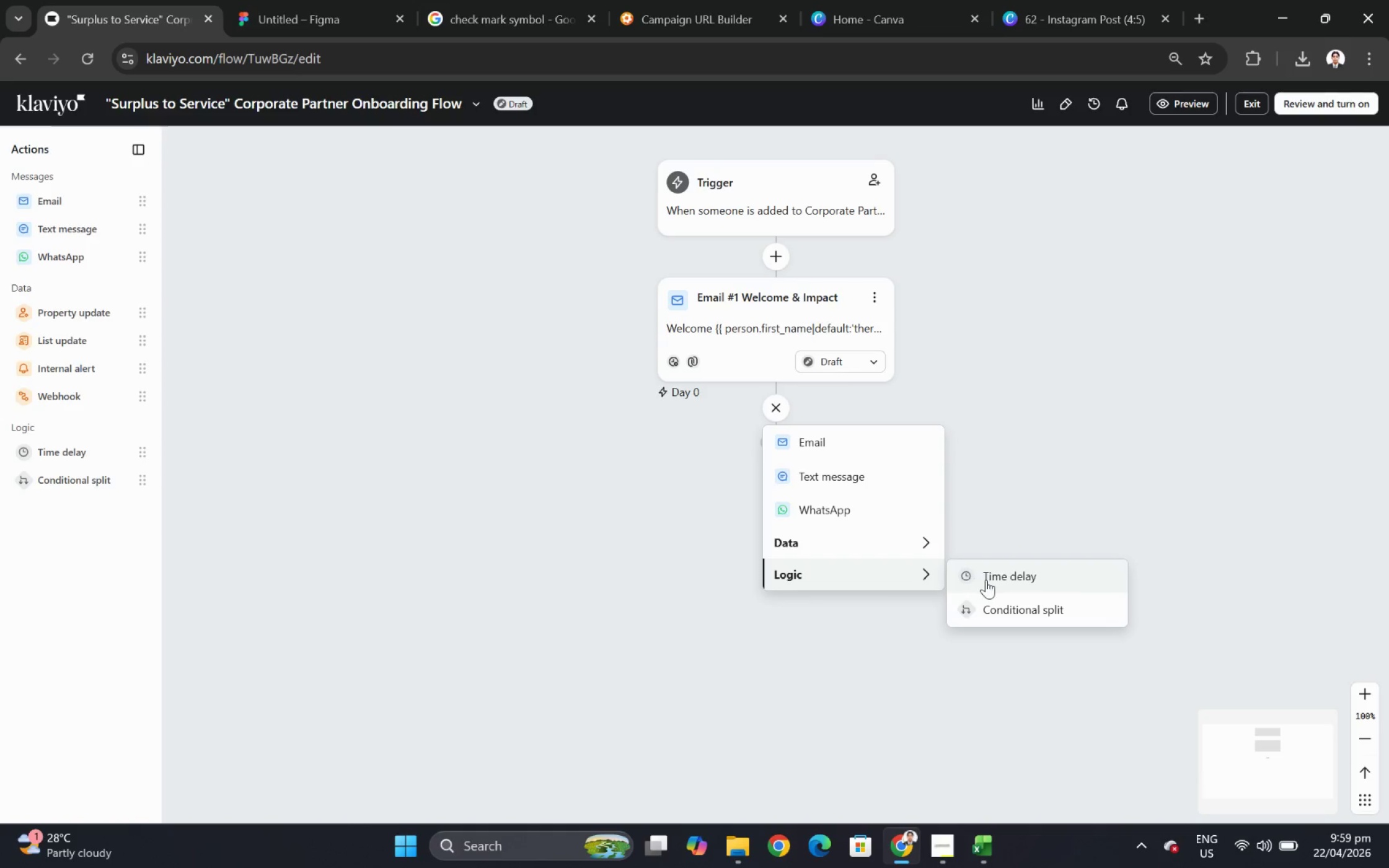 
left_click([986, 579])
 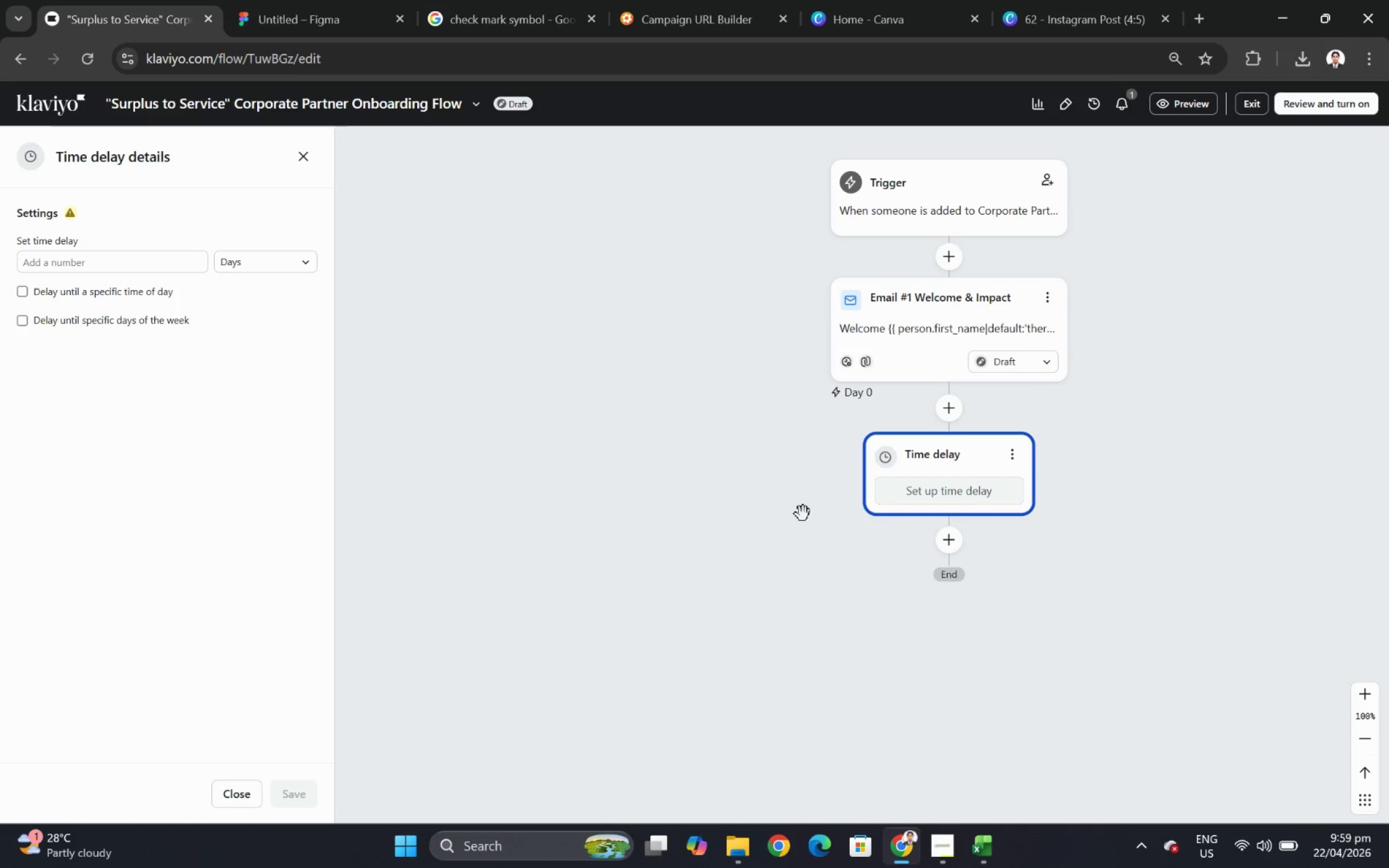 
wait(25.39)
 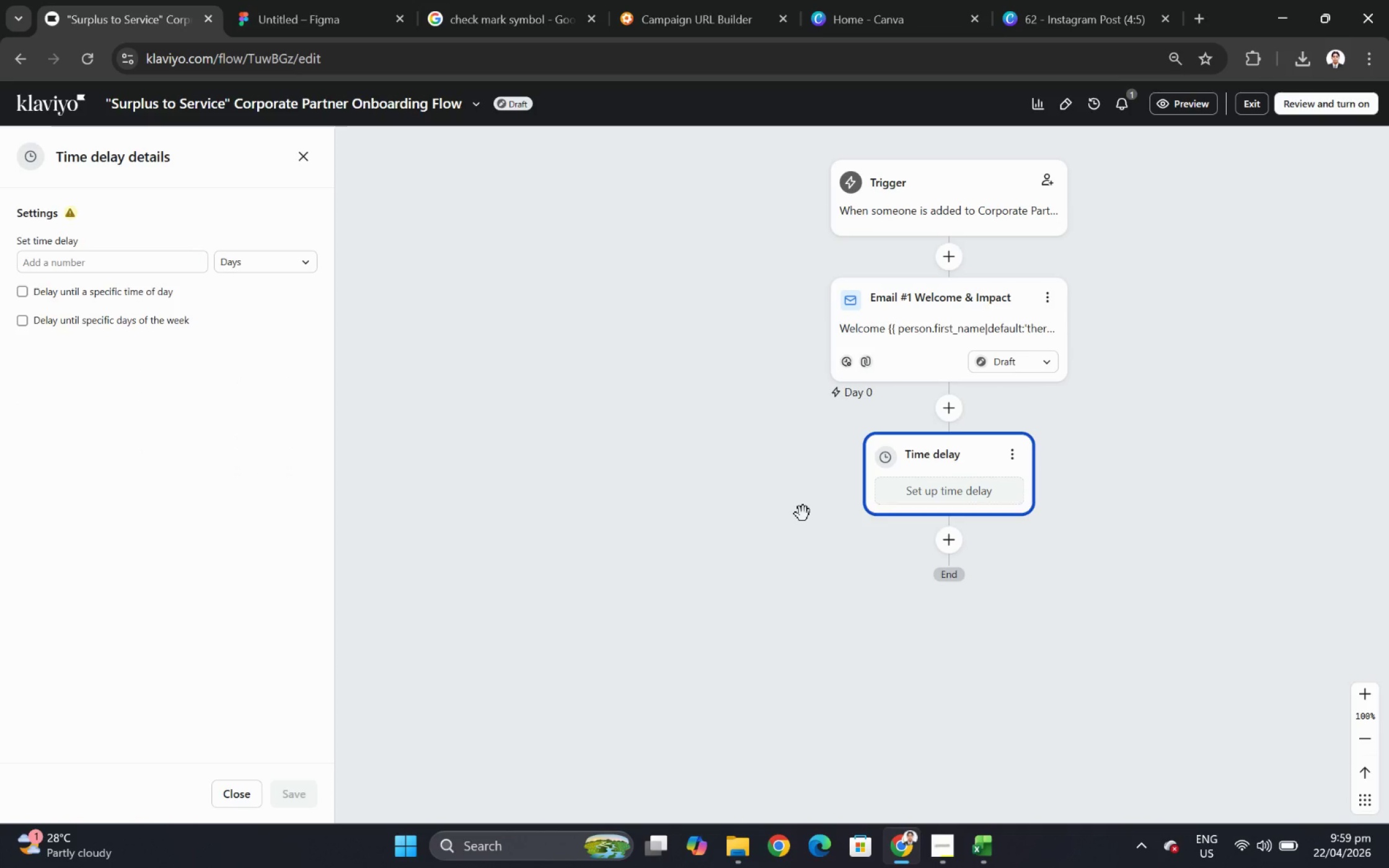 
left_click([130, 258])
 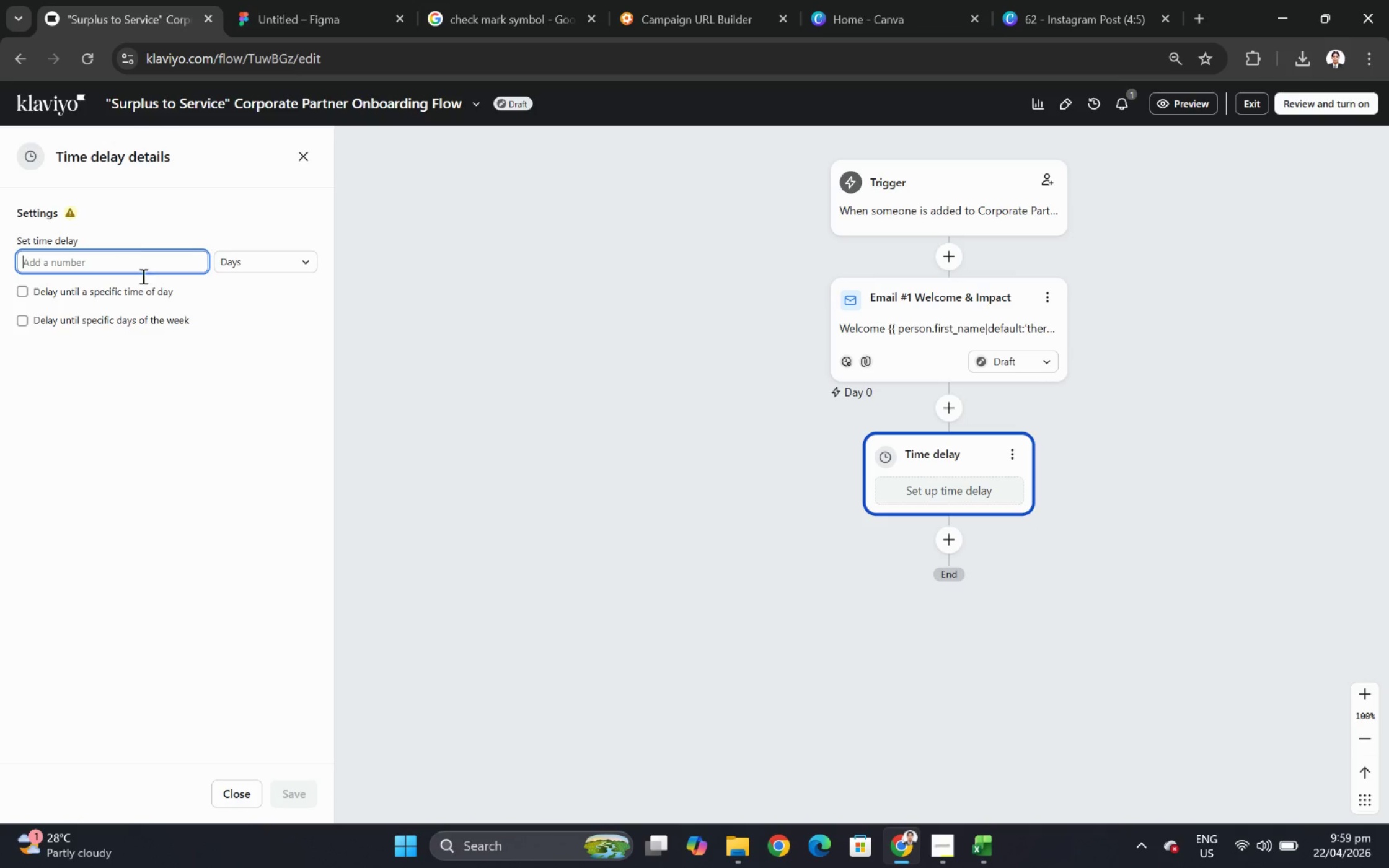 
key(2)
 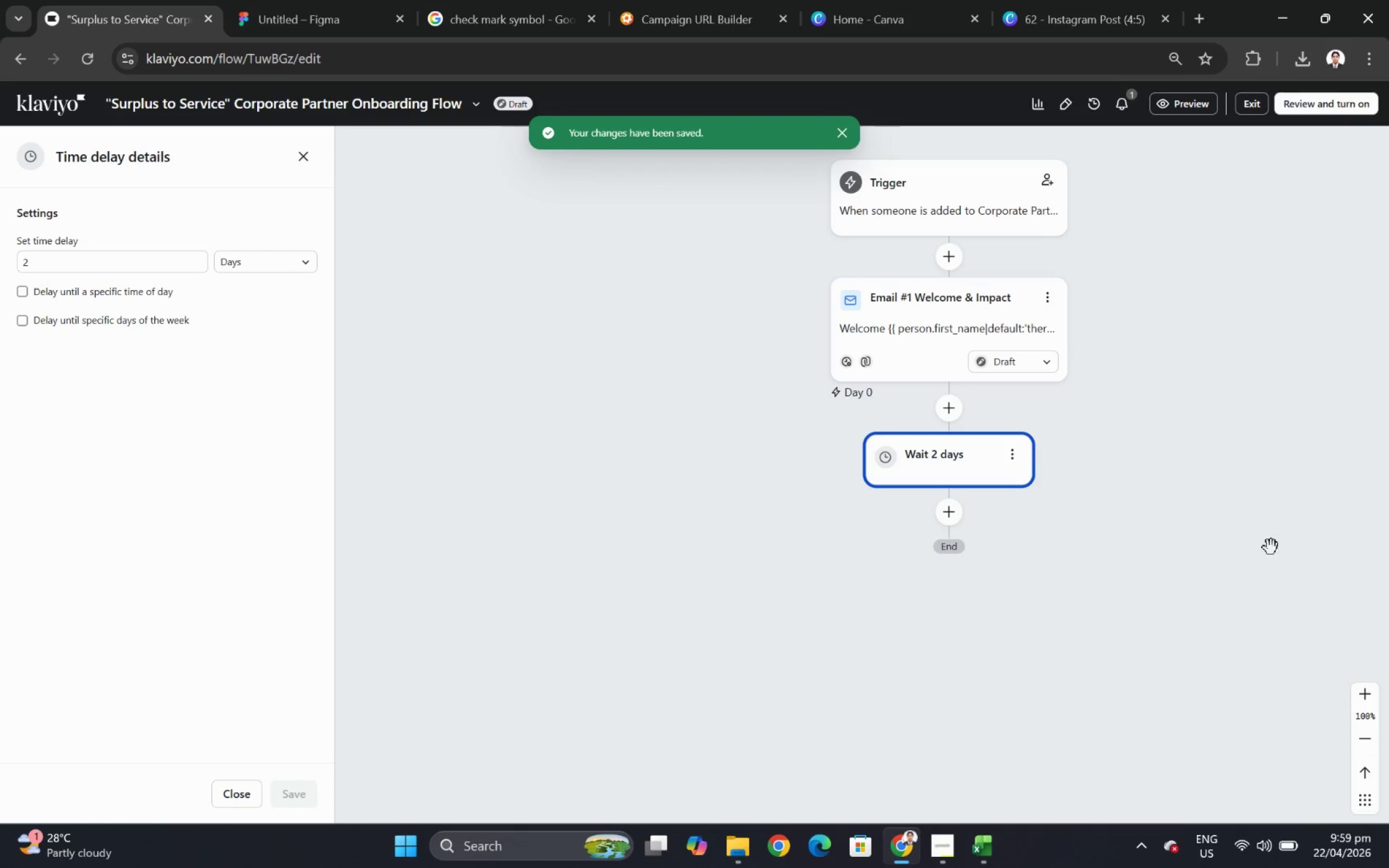 
left_click_drag(start_coordinate=[1187, 477], to_coordinate=[1083, 478])
 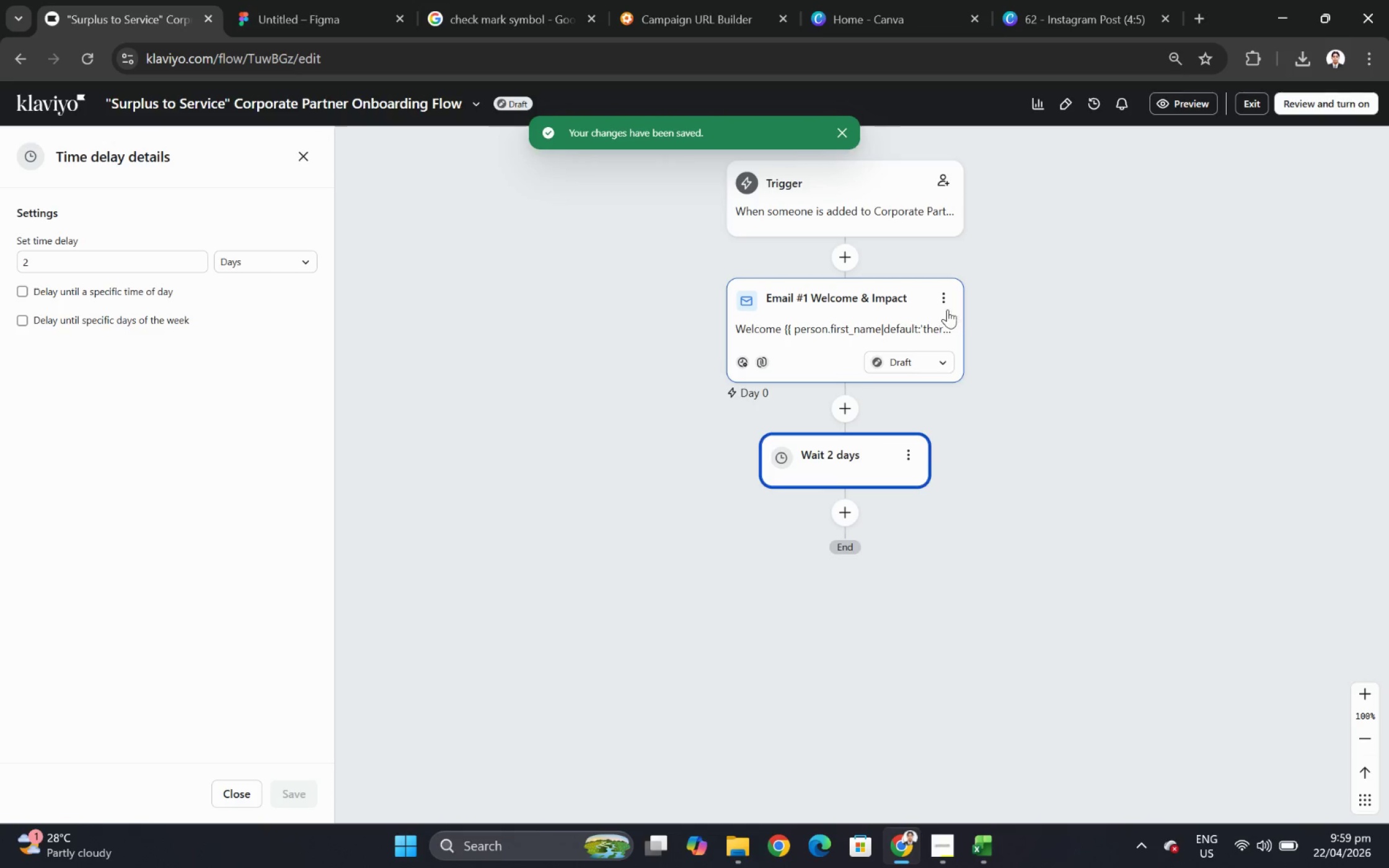 
left_click([944, 307])
 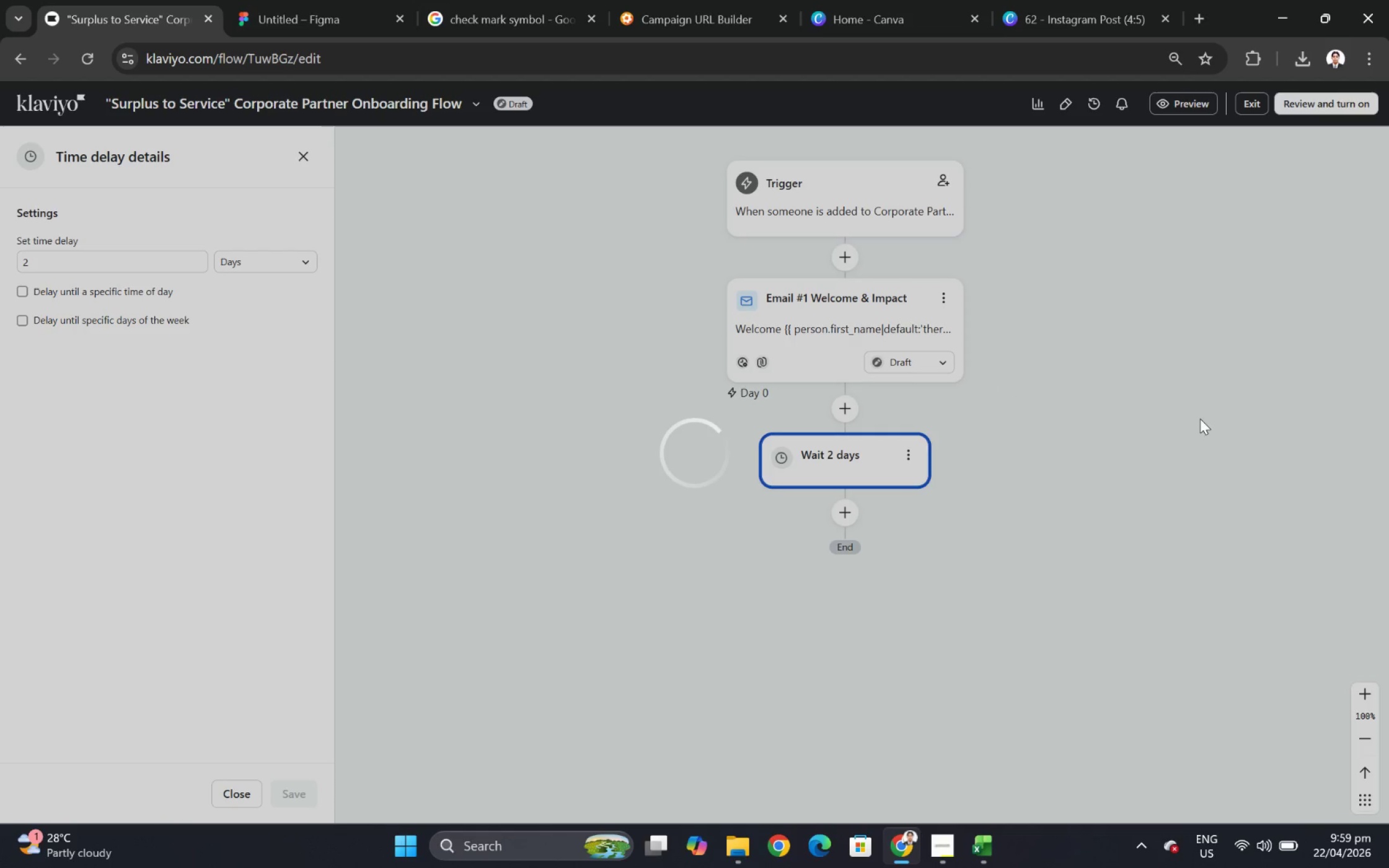 
wait(6.36)
 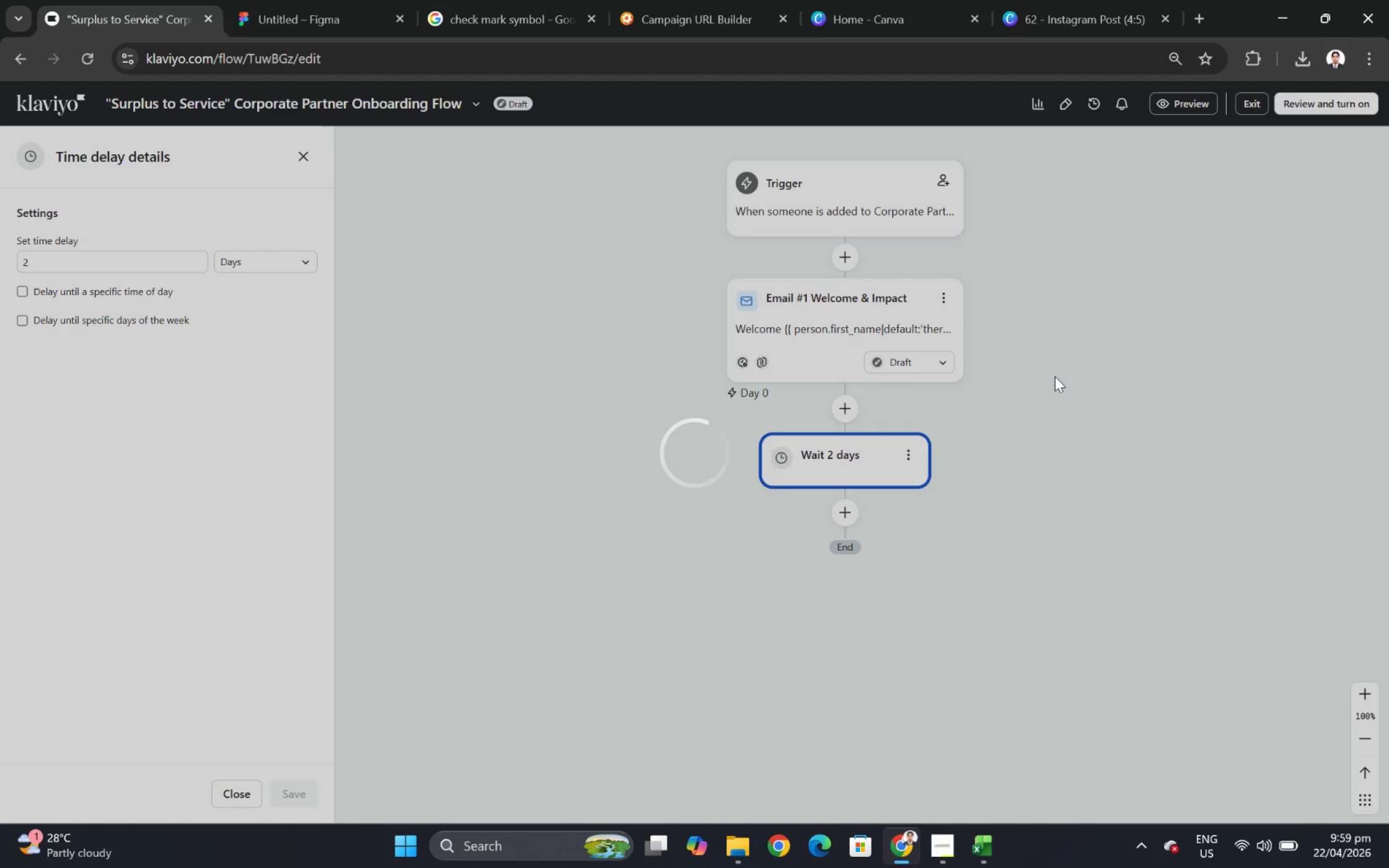 
scroll: coordinate [972, 476], scroll_direction: down, amount: 2.0
 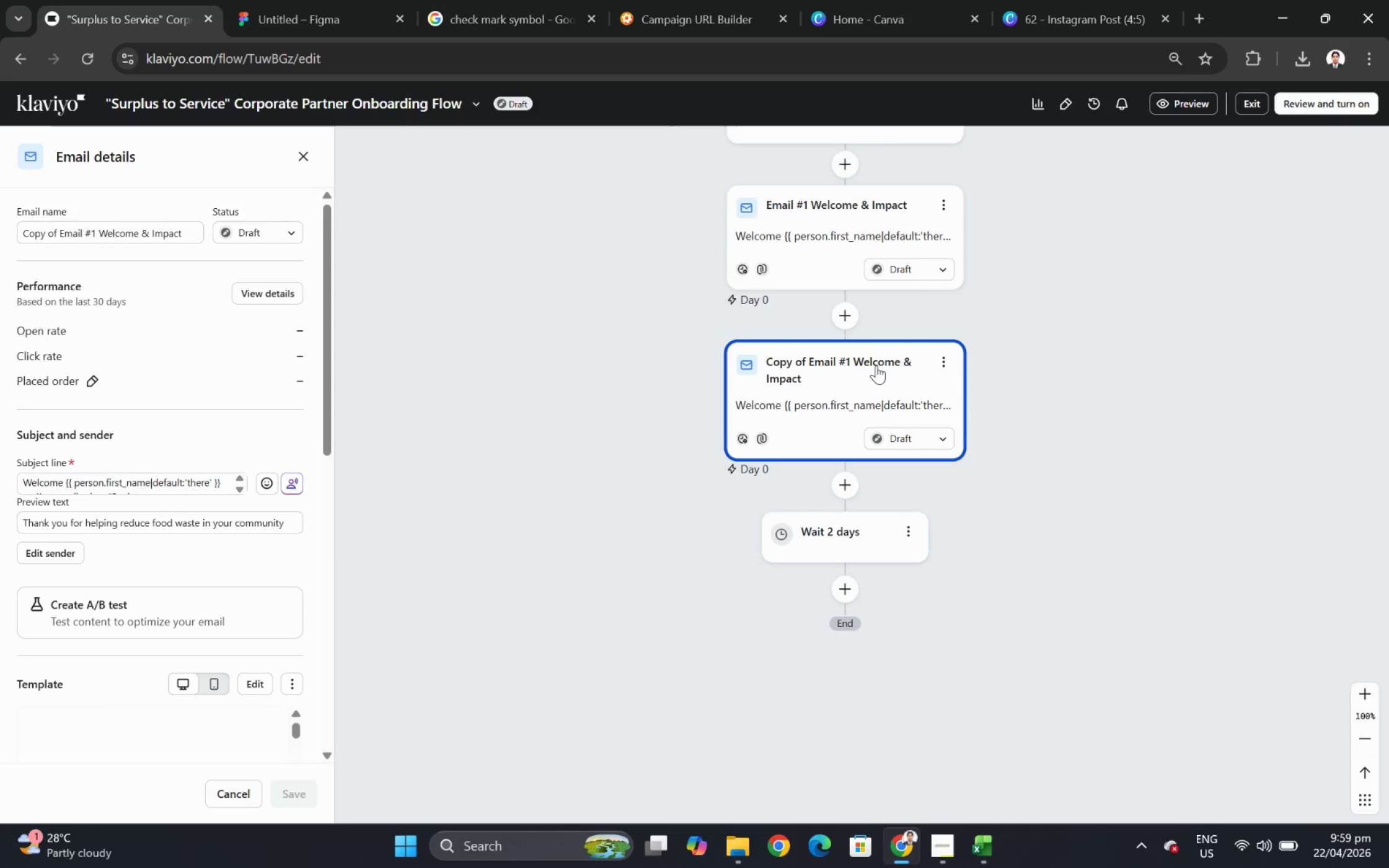 
left_click_drag(start_coordinate=[876, 365], to_coordinate=[871, 542])
 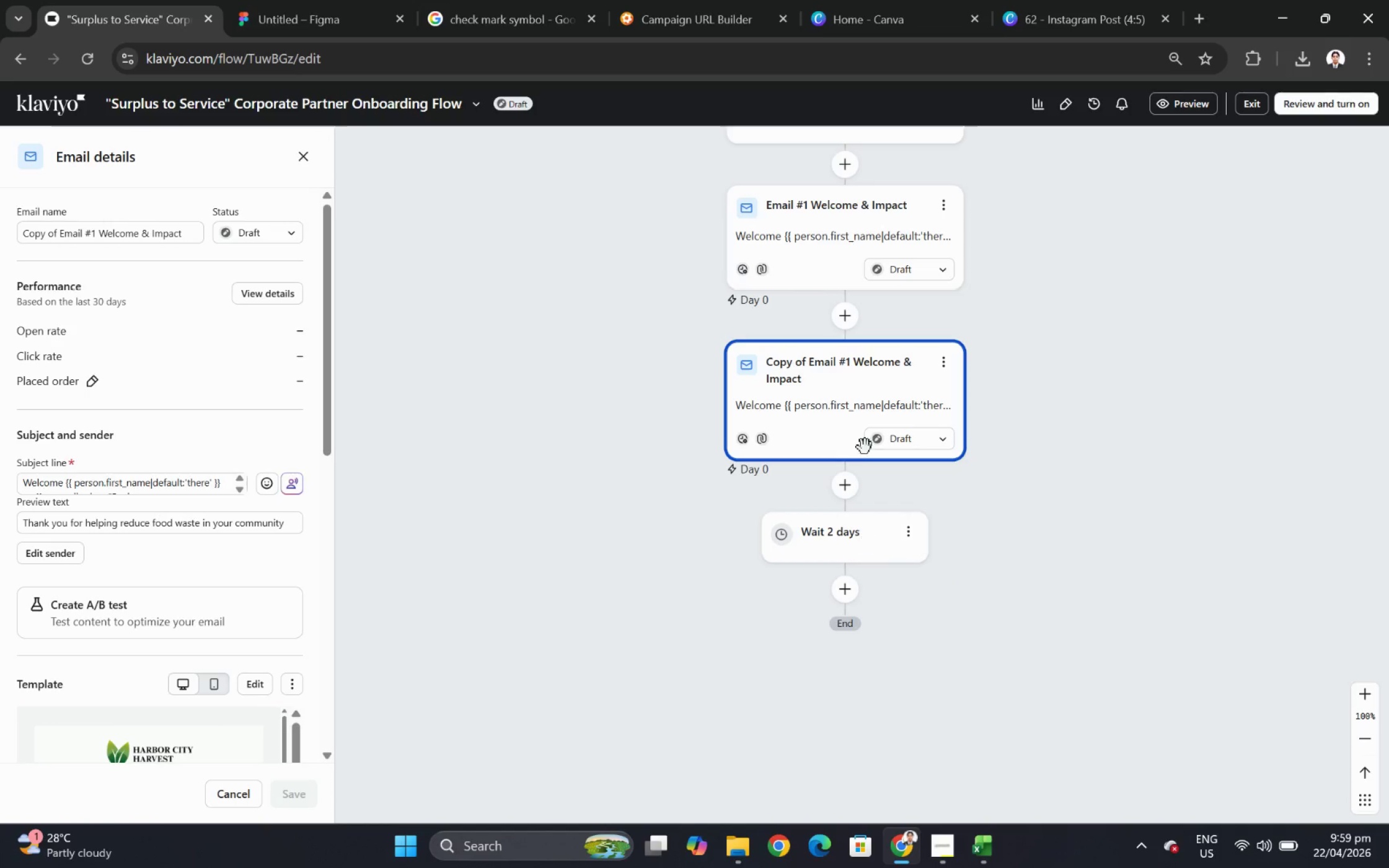 
left_click_drag(start_coordinate=[874, 357], to_coordinate=[871, 572])
 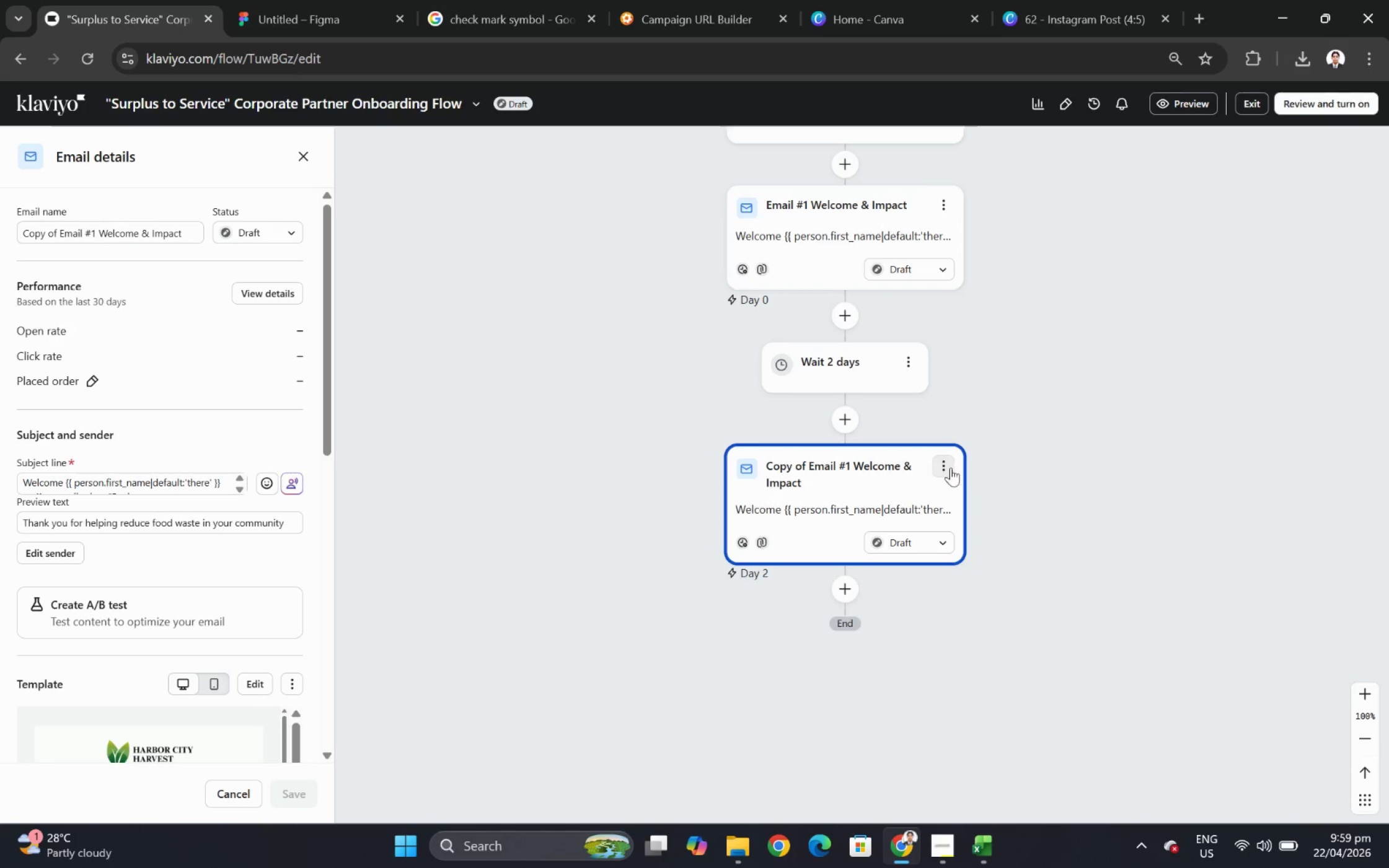 
left_click([950, 470])
 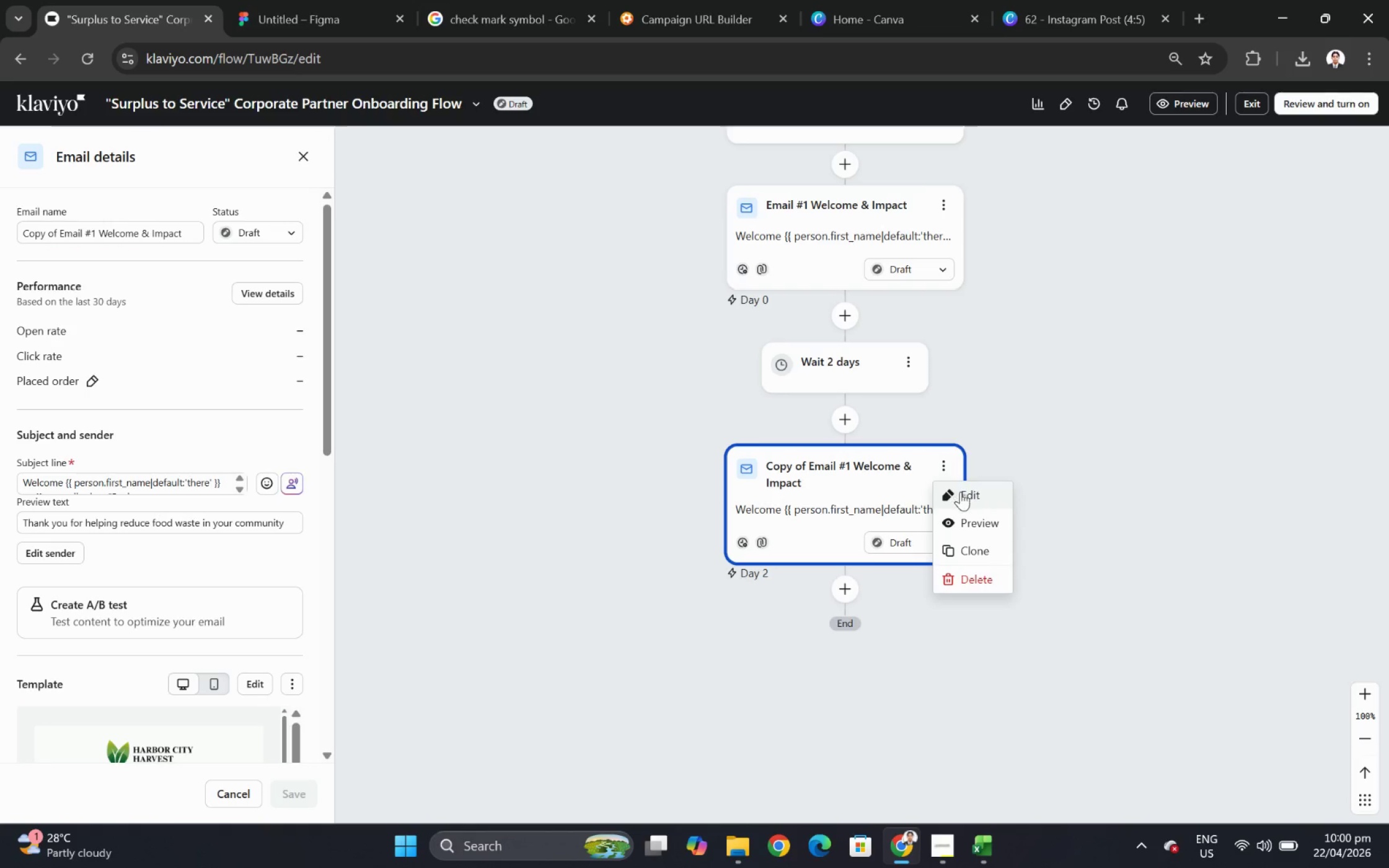 
left_click([961, 497])
 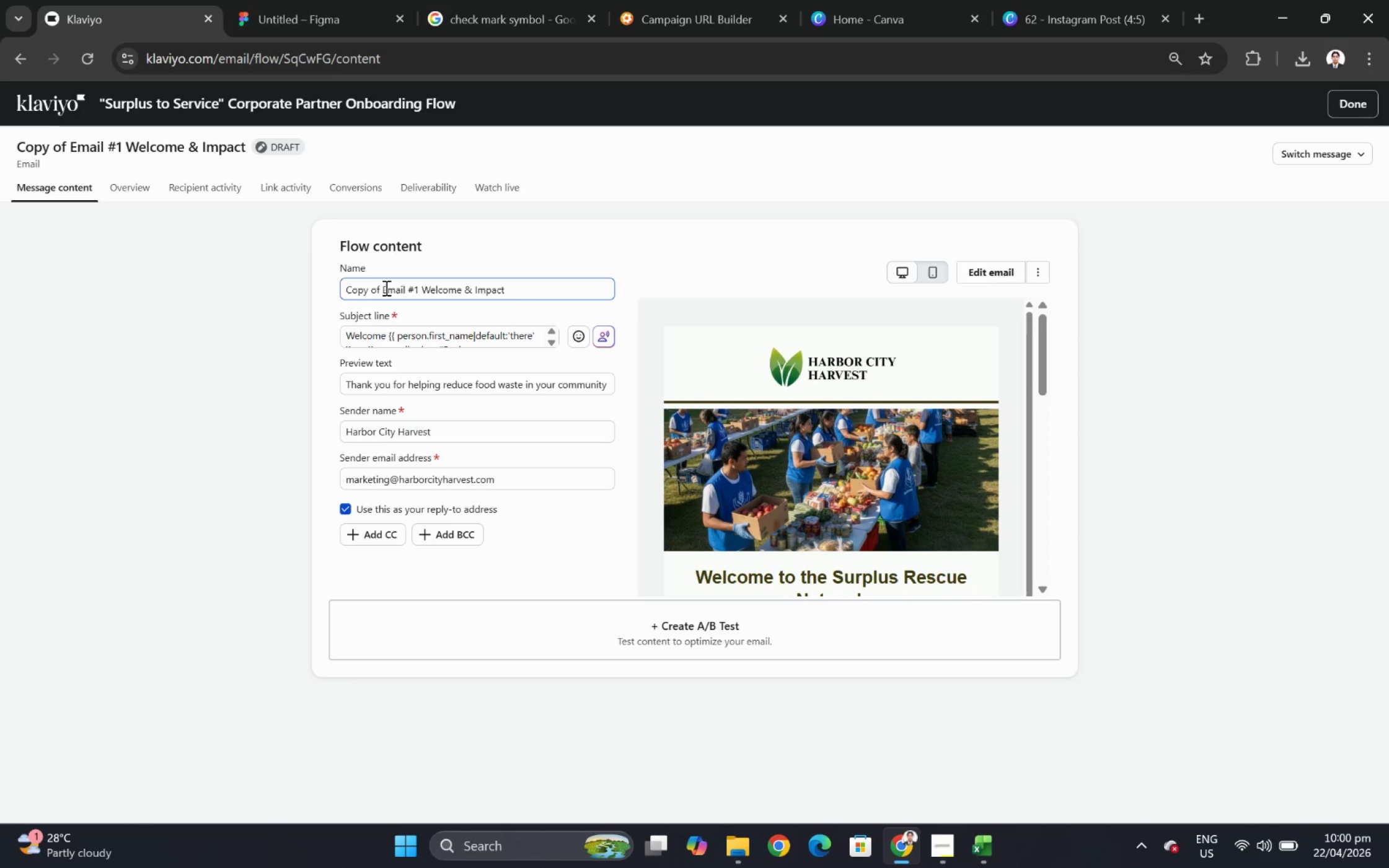 
left_click_drag(start_coordinate=[383, 287], to_coordinate=[339, 287])
 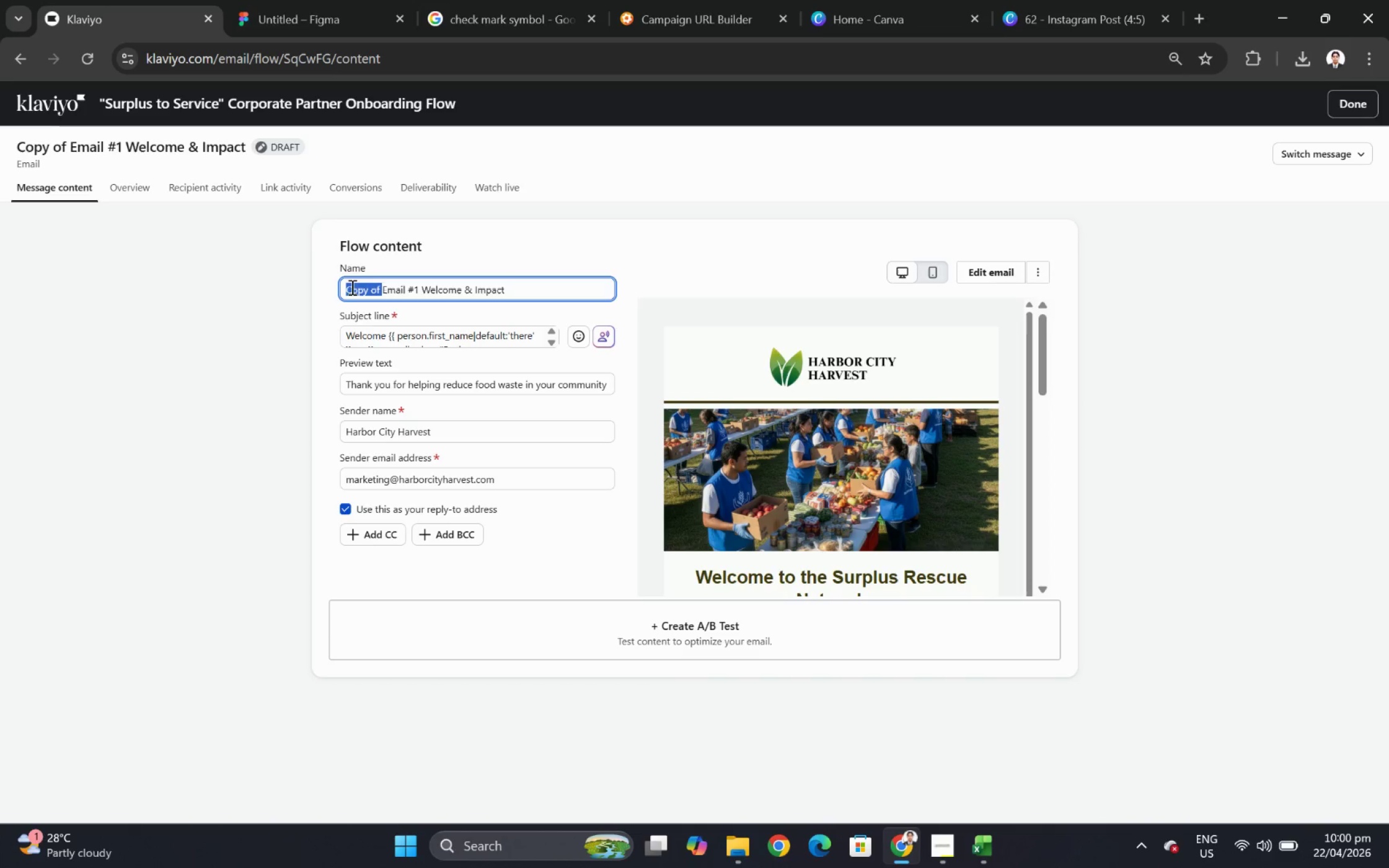 
key(Backspace)
 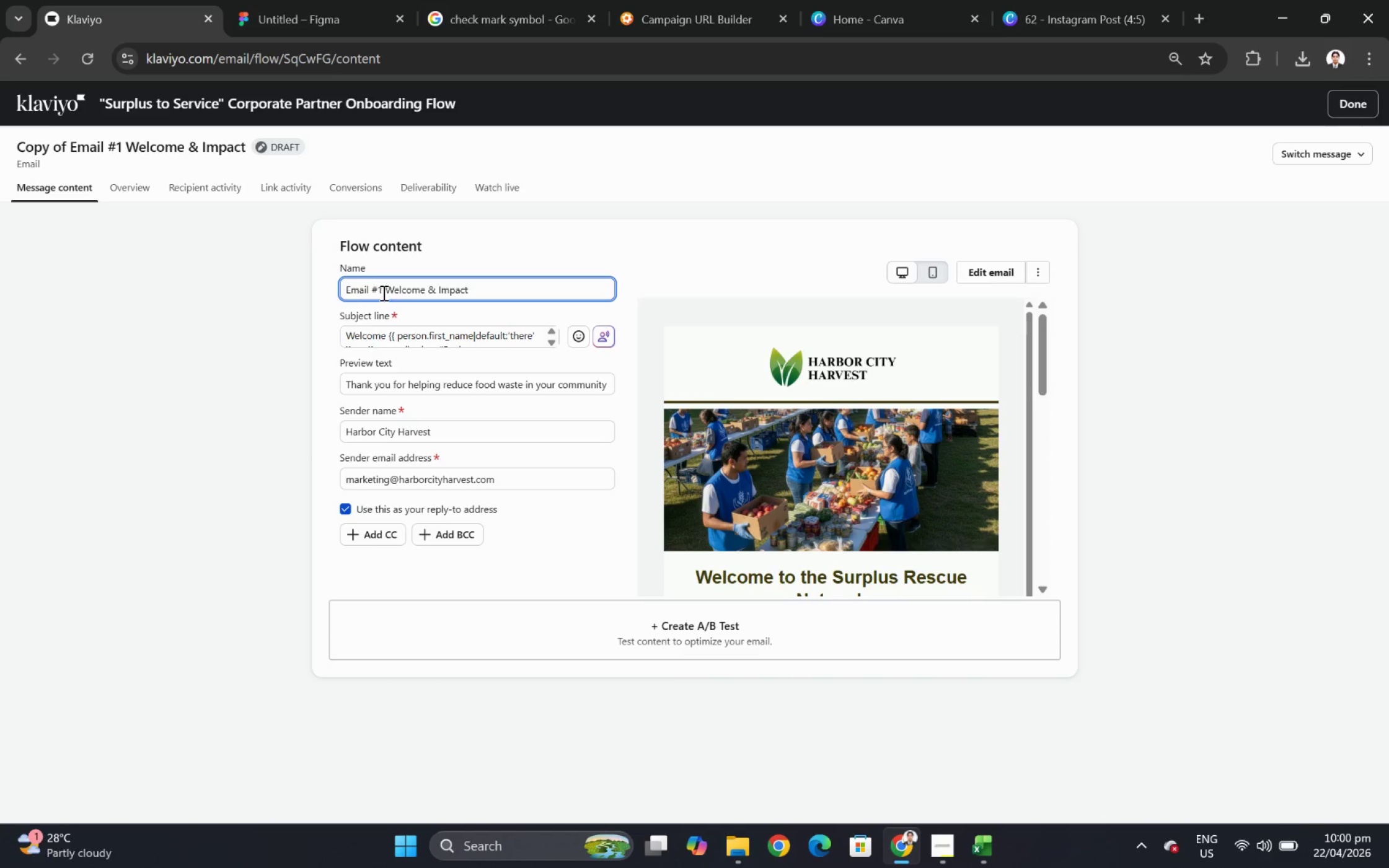 
left_click([382, 292])
 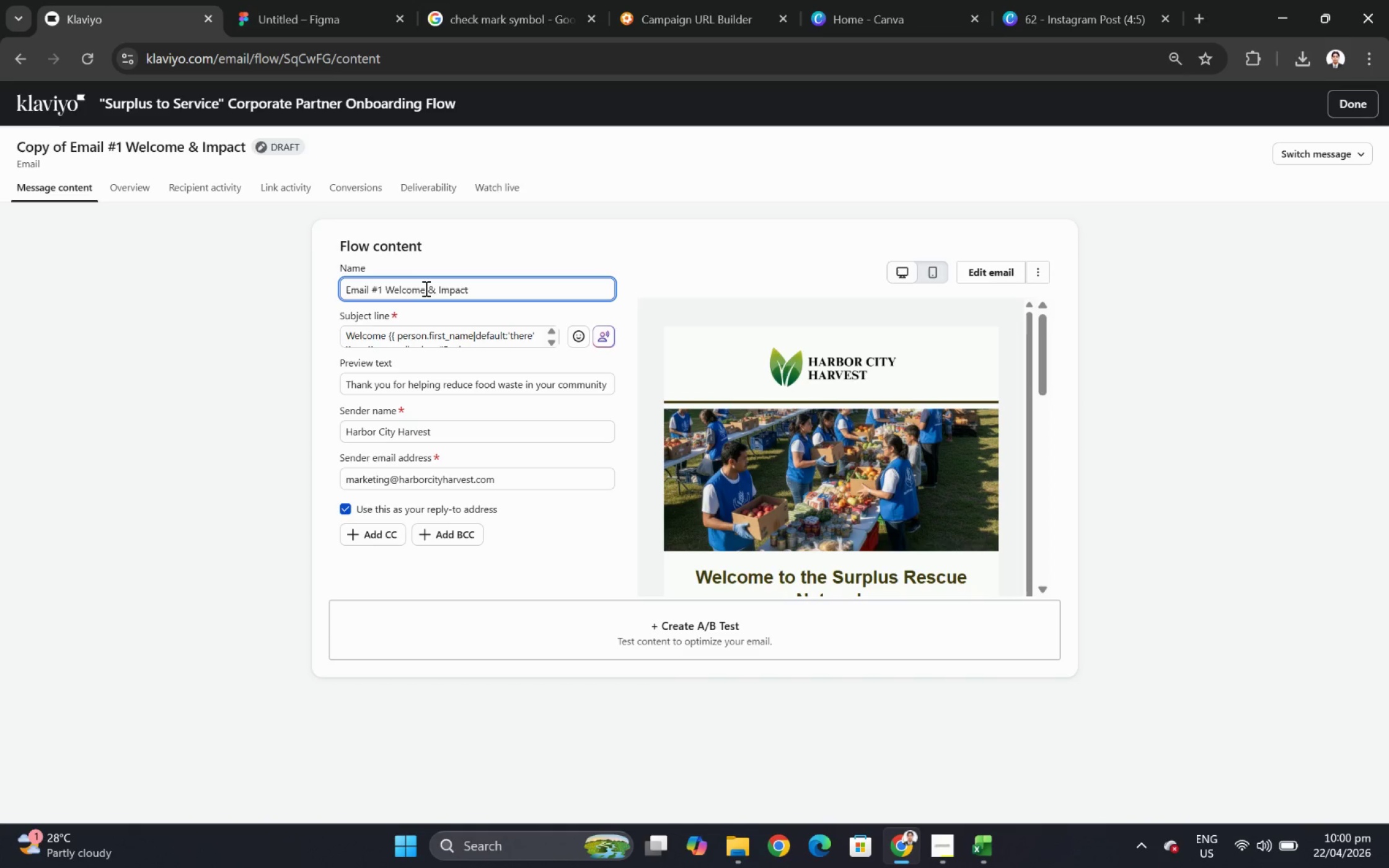 
key(Backspace)
 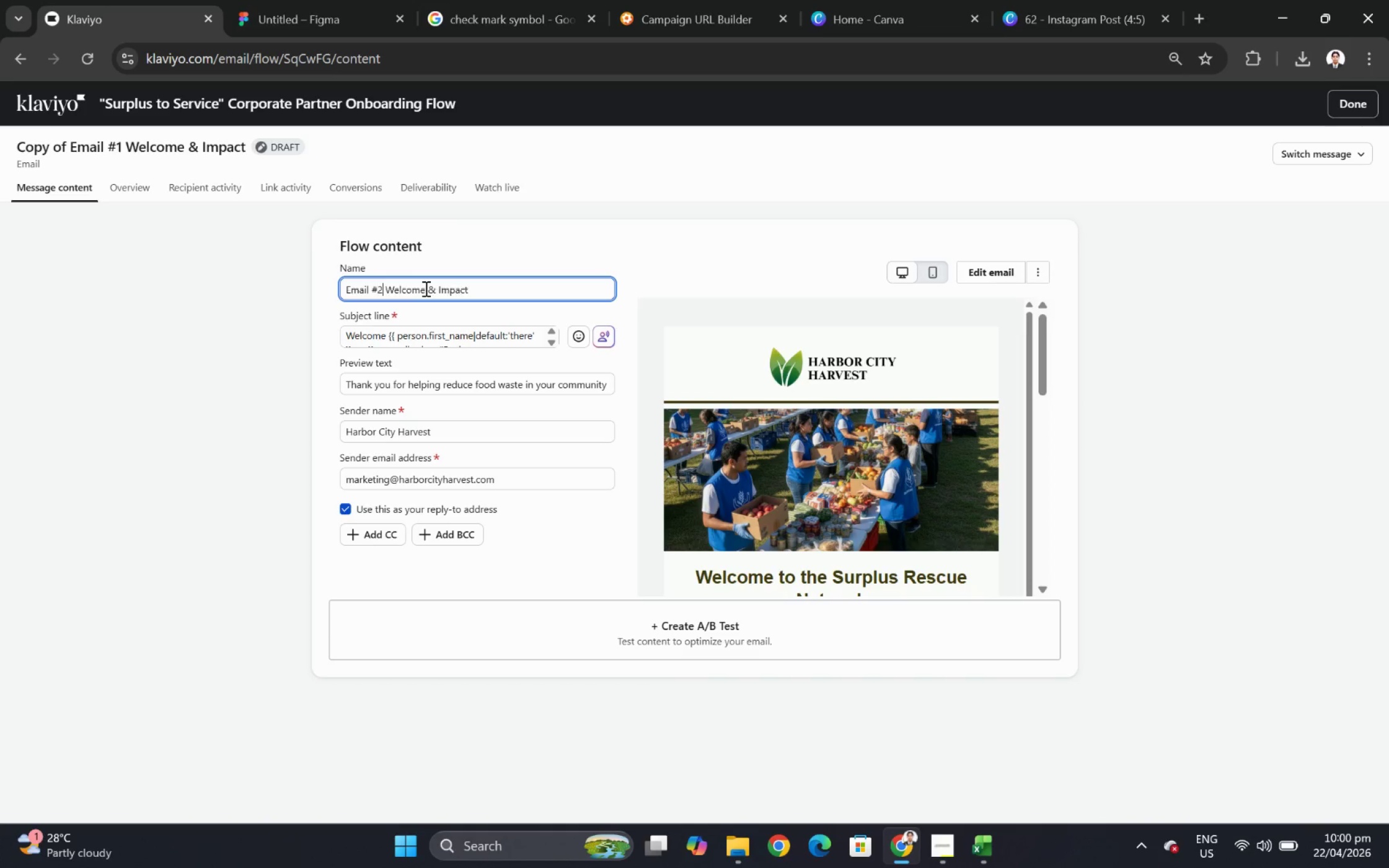 
key(2)